 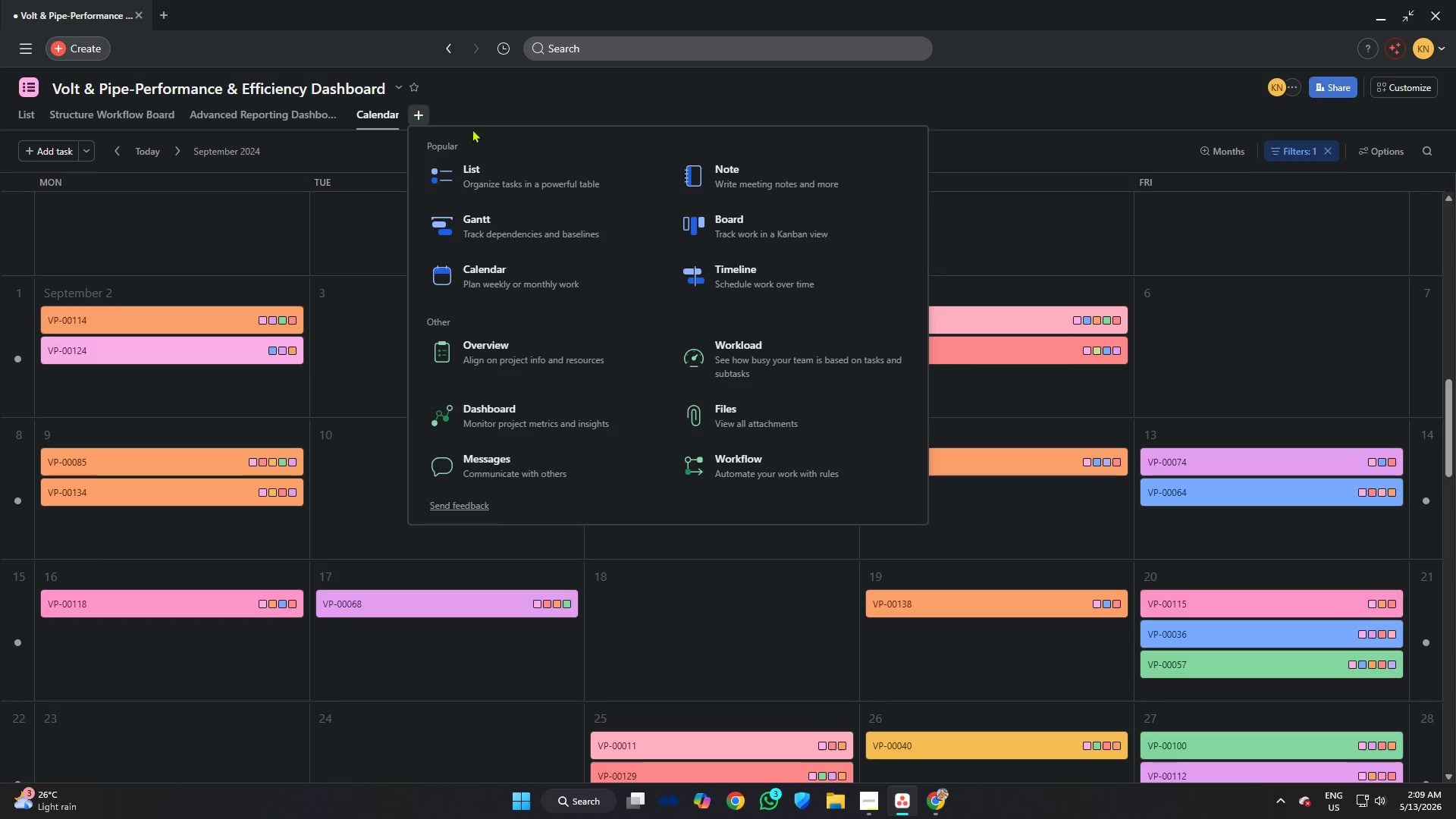 
left_click([764, 279])
 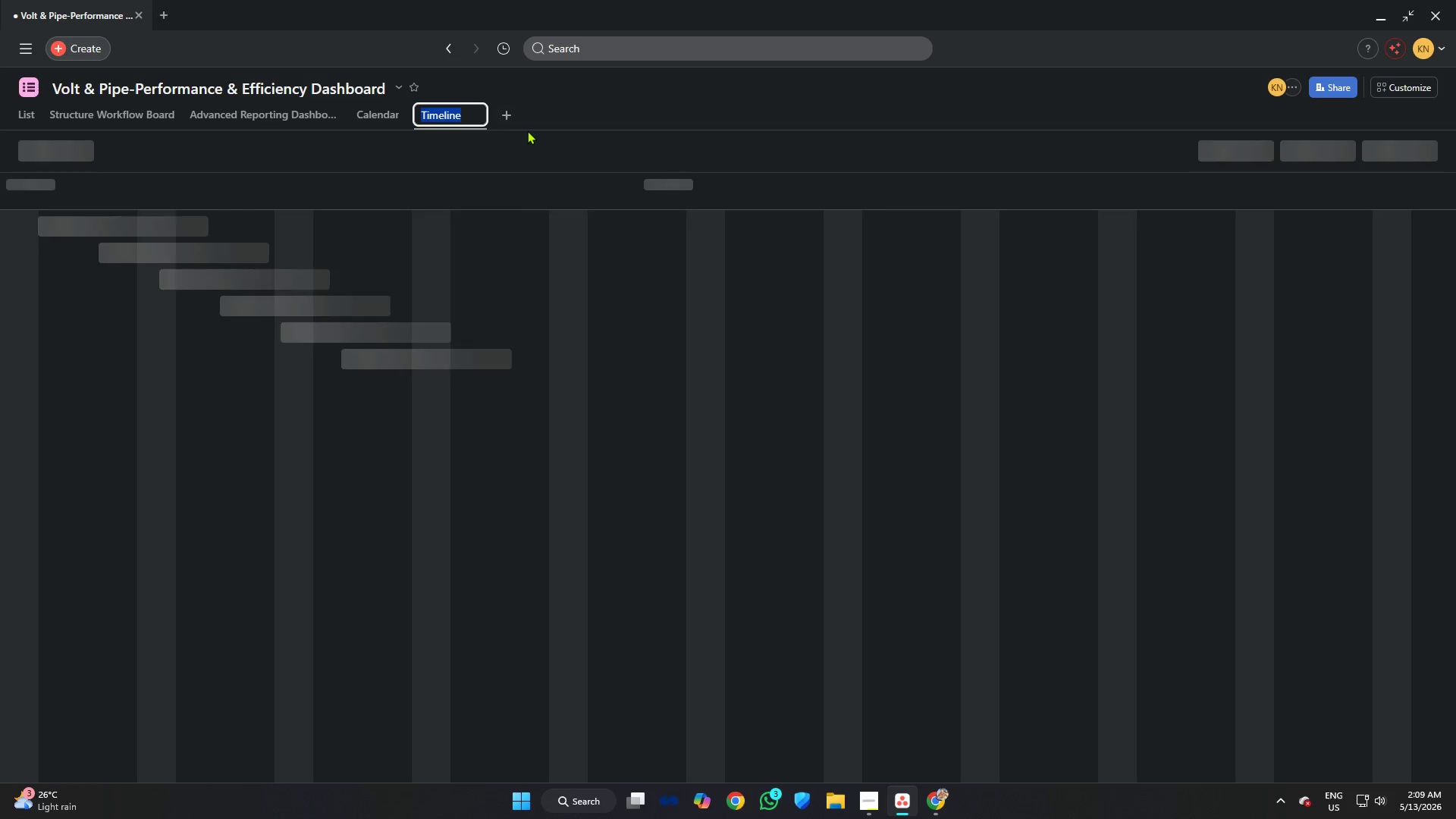 
left_click([567, 104])
 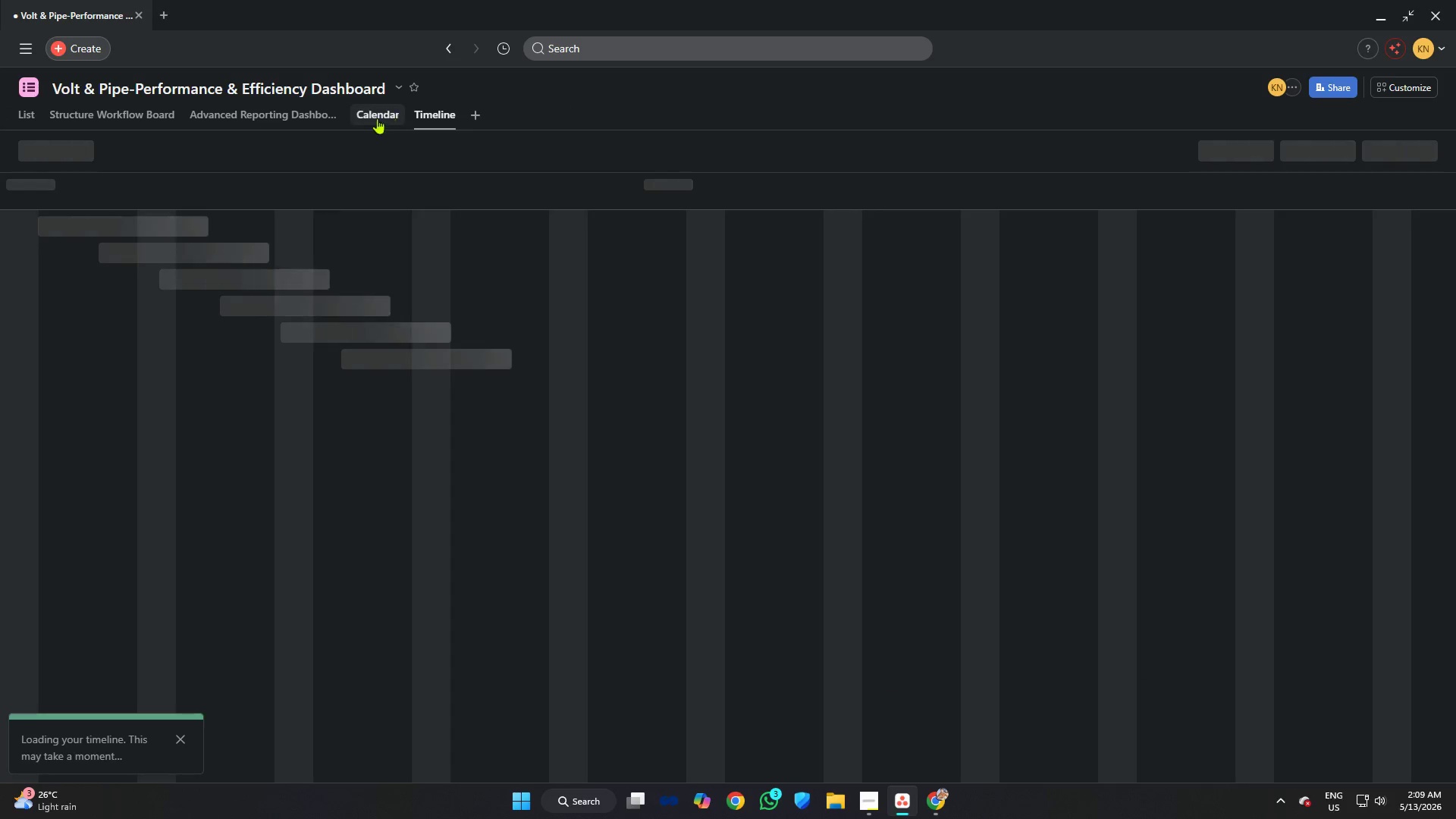 
left_click([305, 118])
 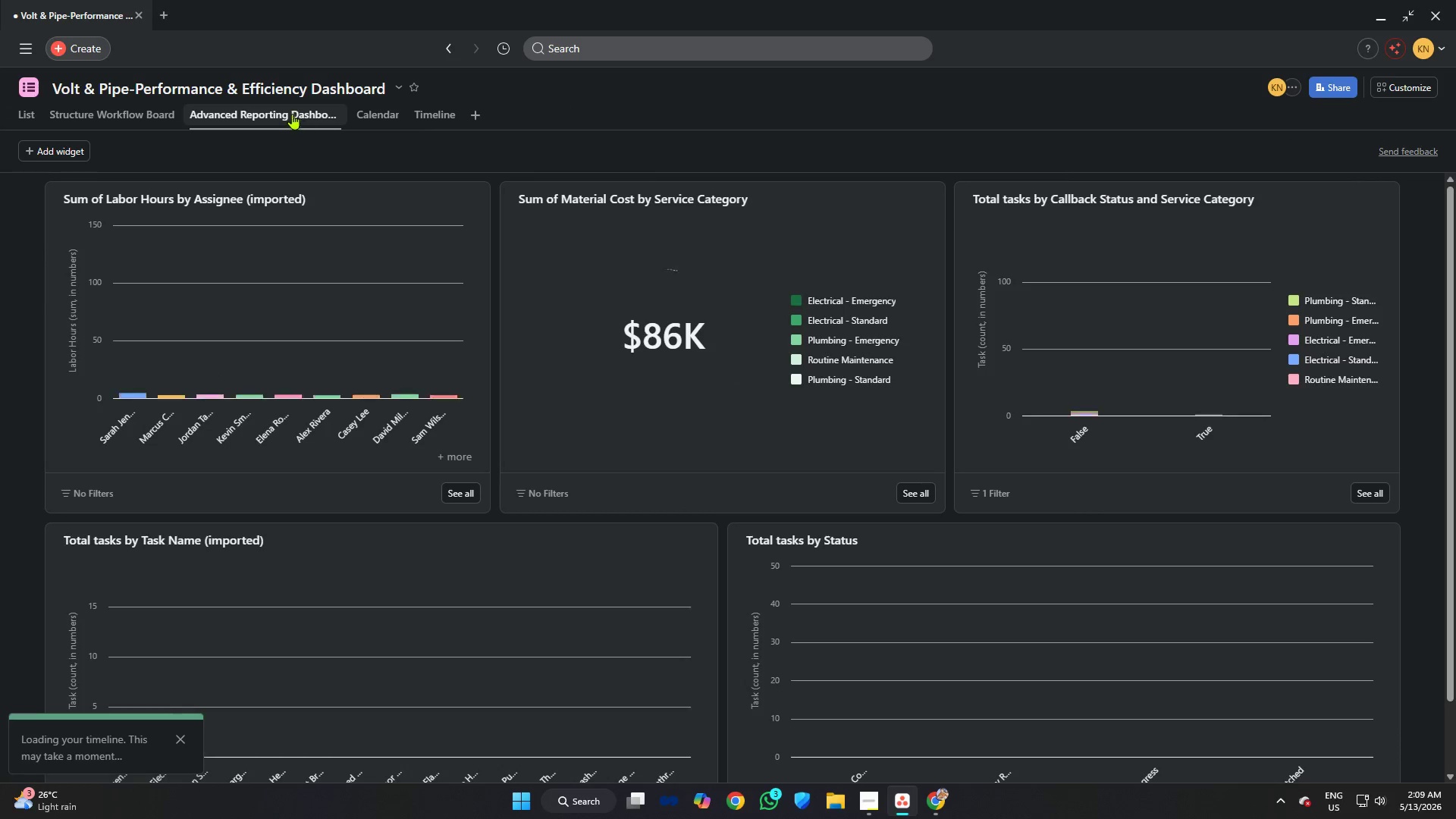 
double_click([290, 112])
 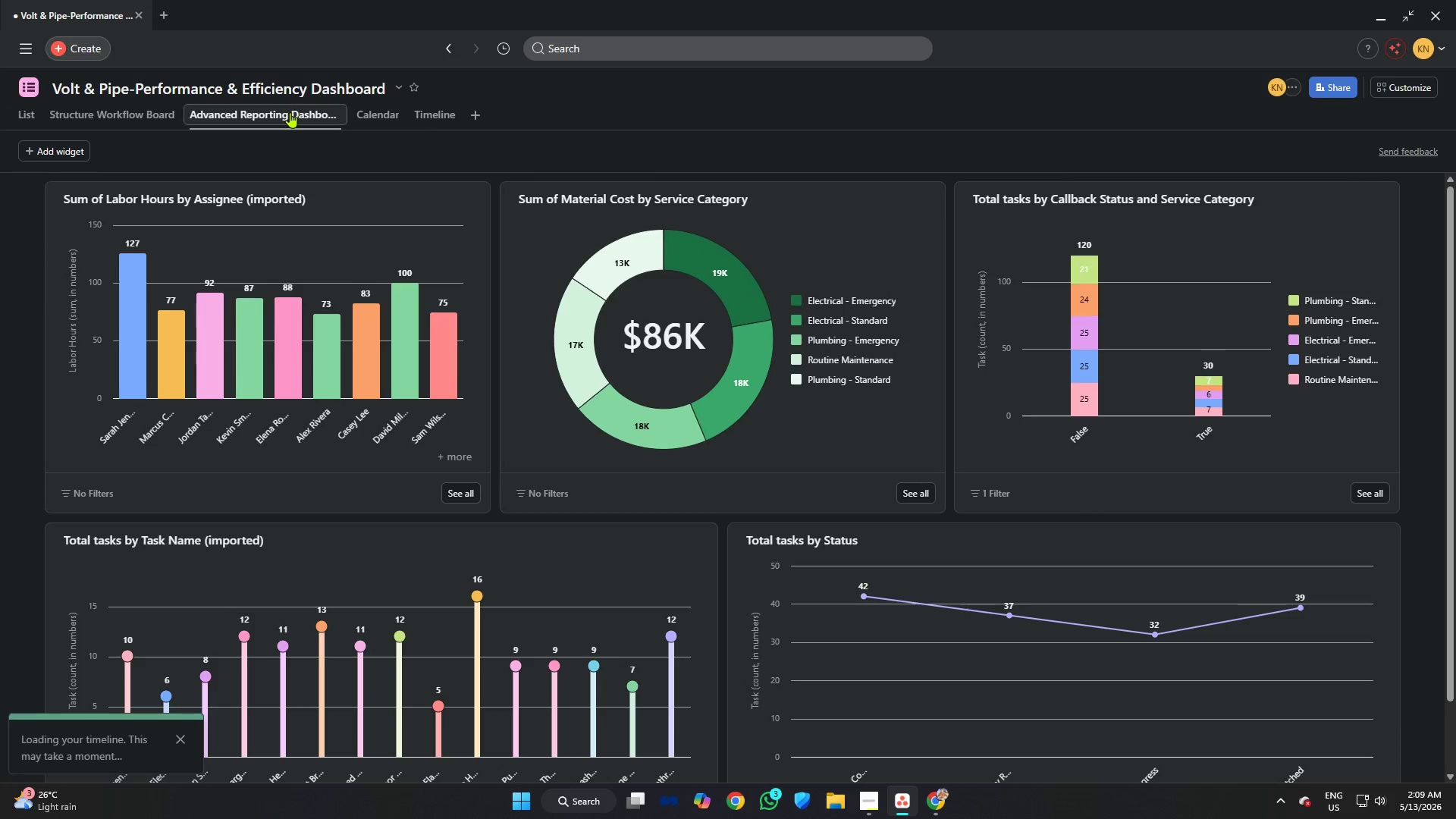 
double_click([290, 112])
 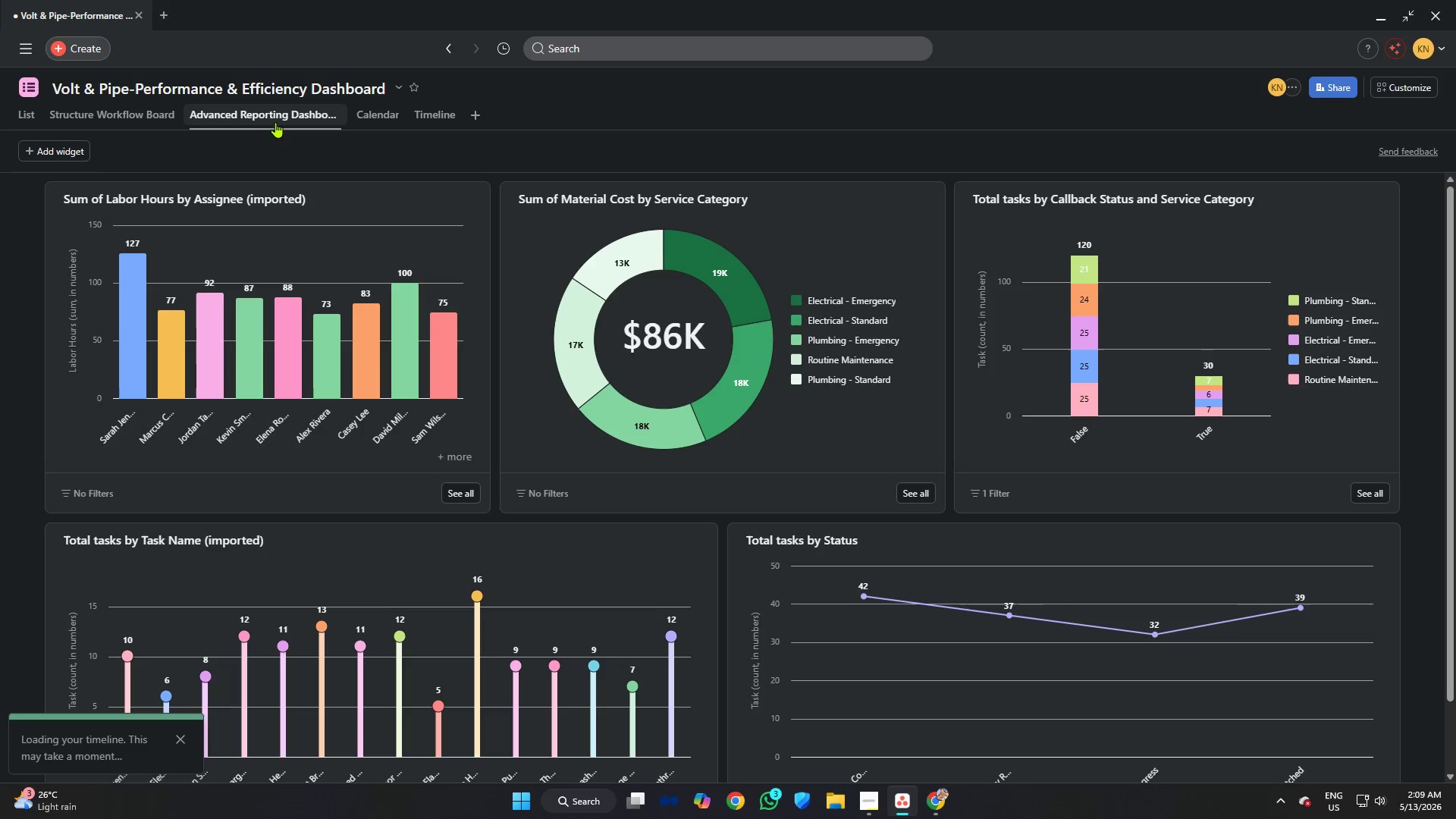 
left_click([276, 121])
 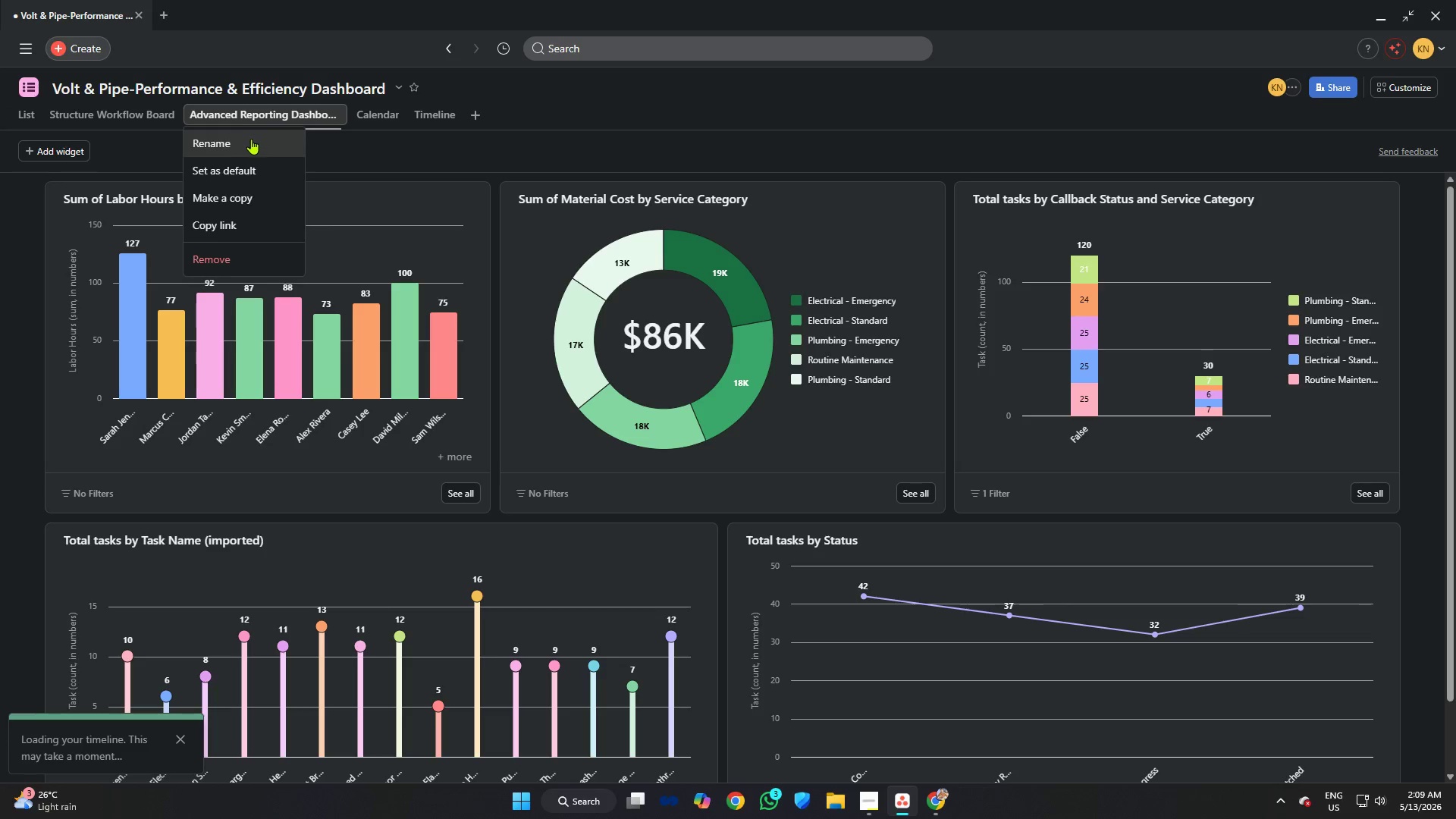 
left_click([251, 139])
 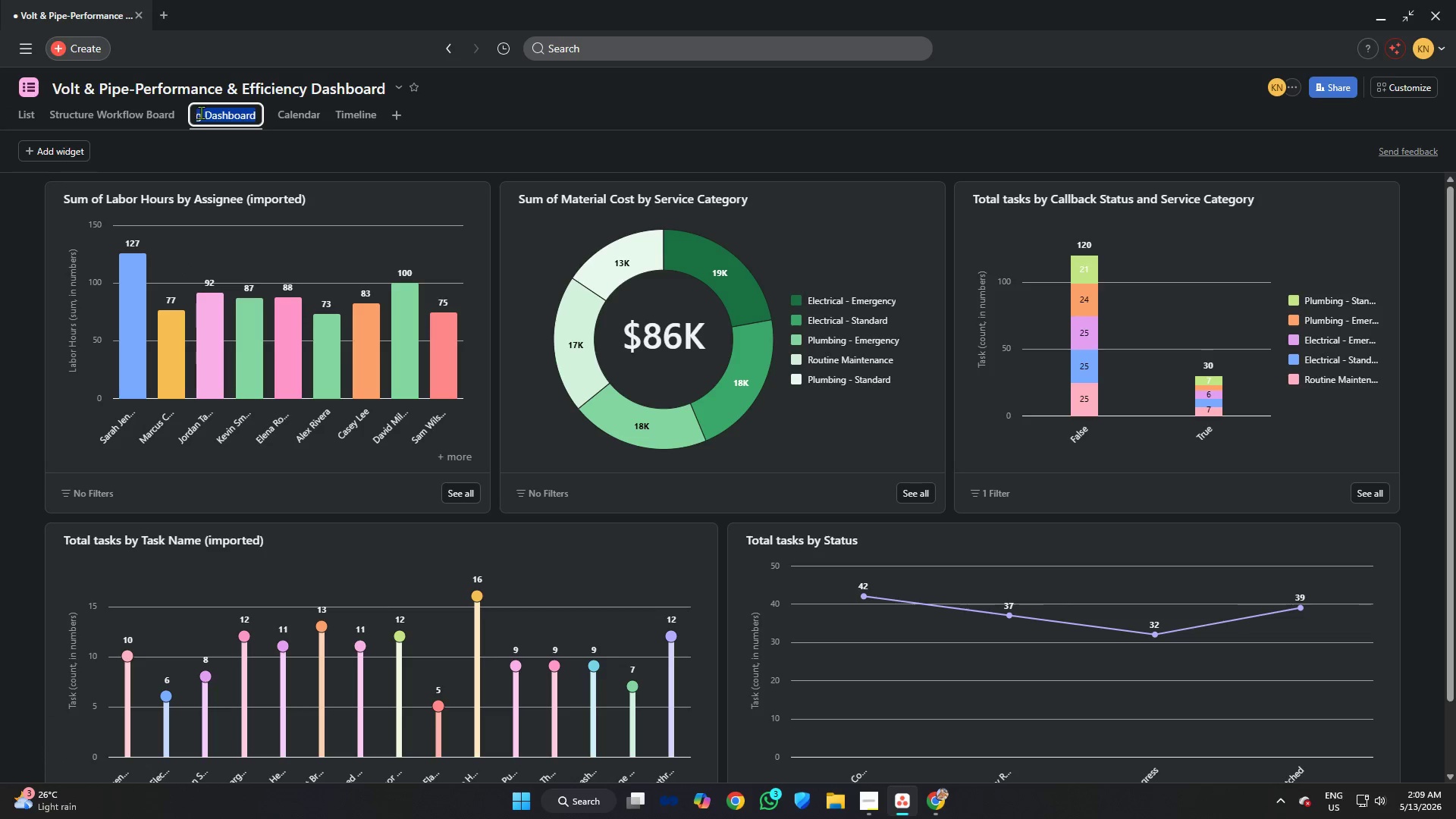 
left_click([202, 112])
 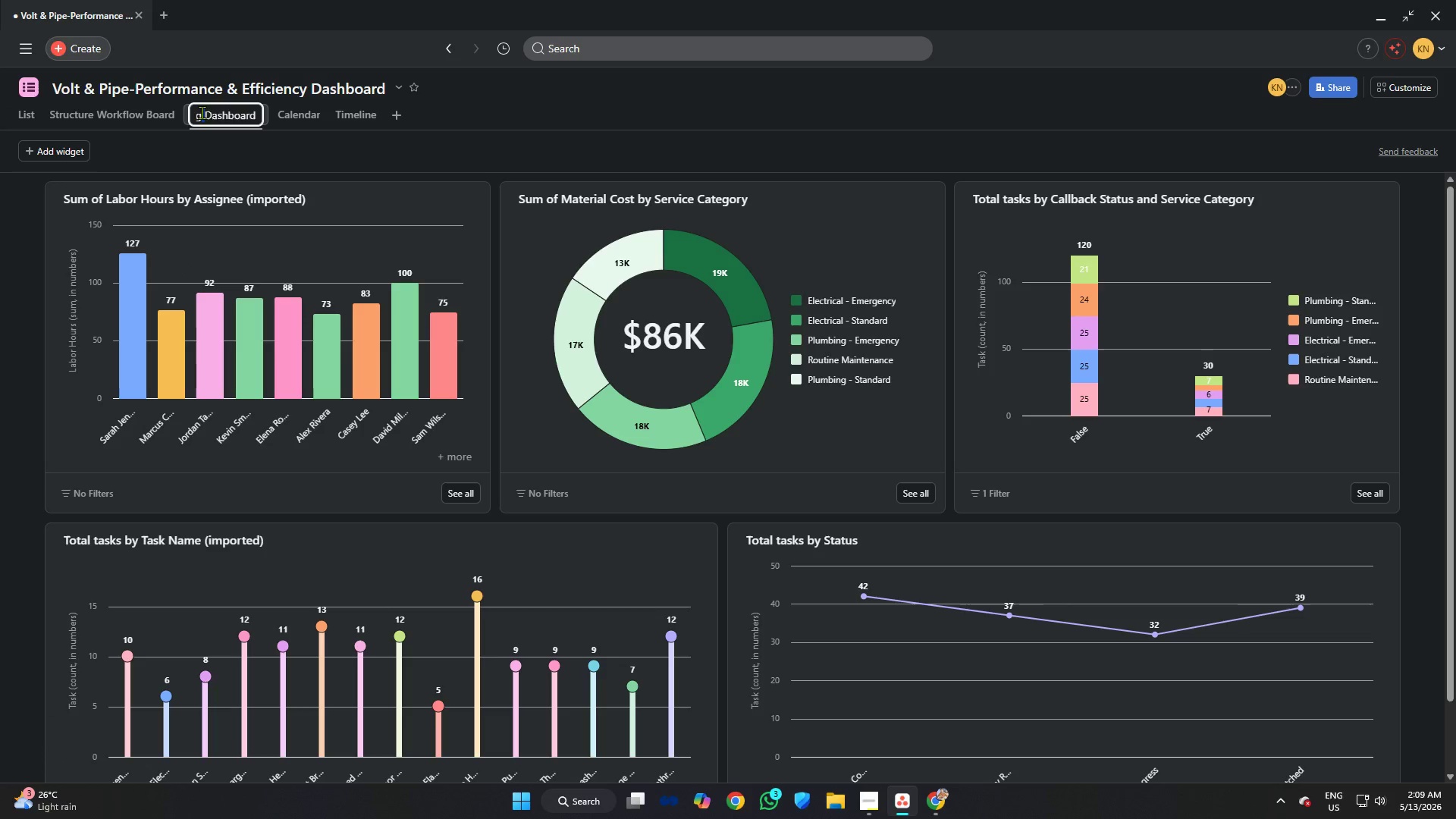 
left_click_drag(start_coordinate=[202, 112], to_coordinate=[154, 109])
 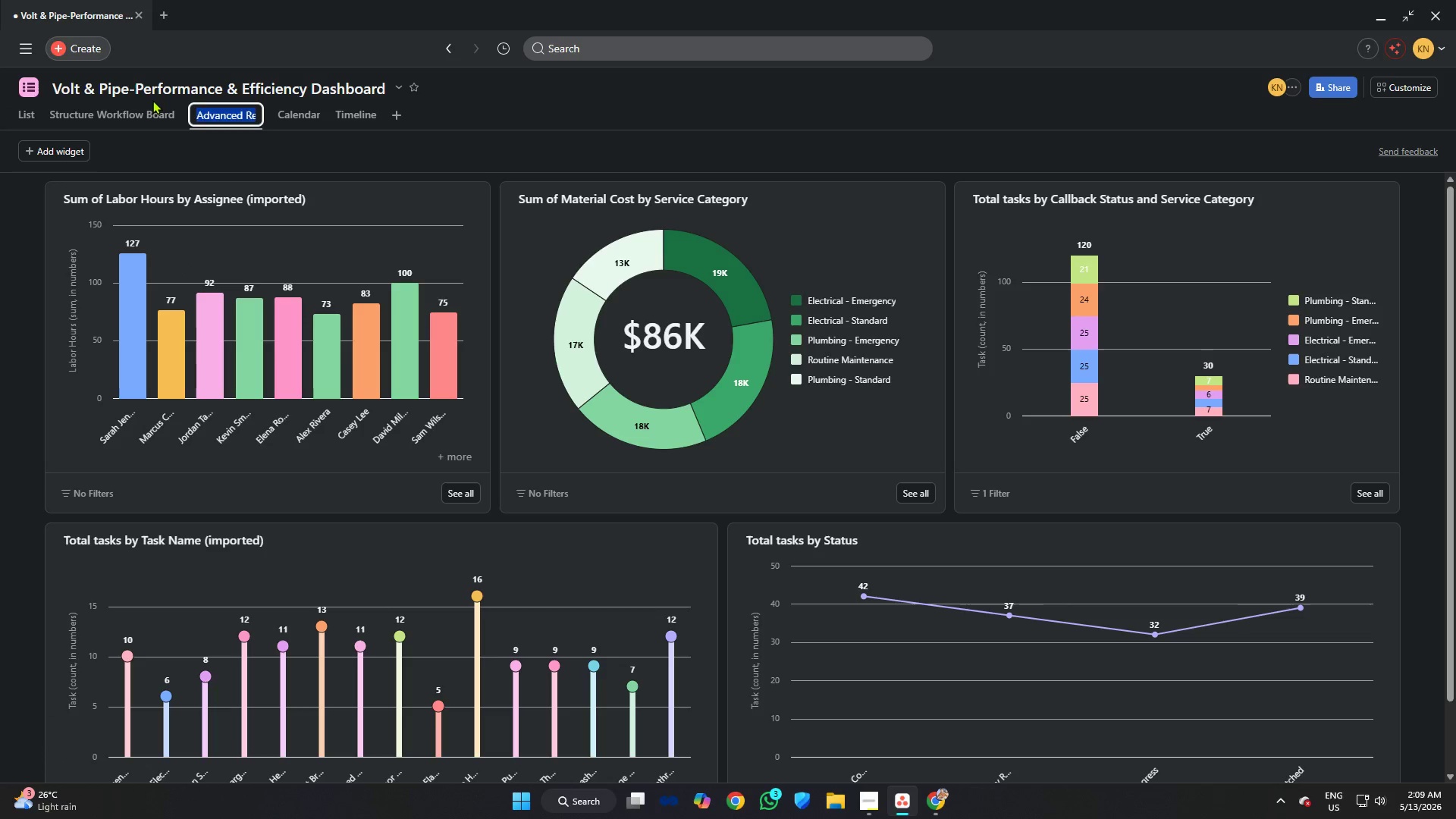 
key(Backspace)
 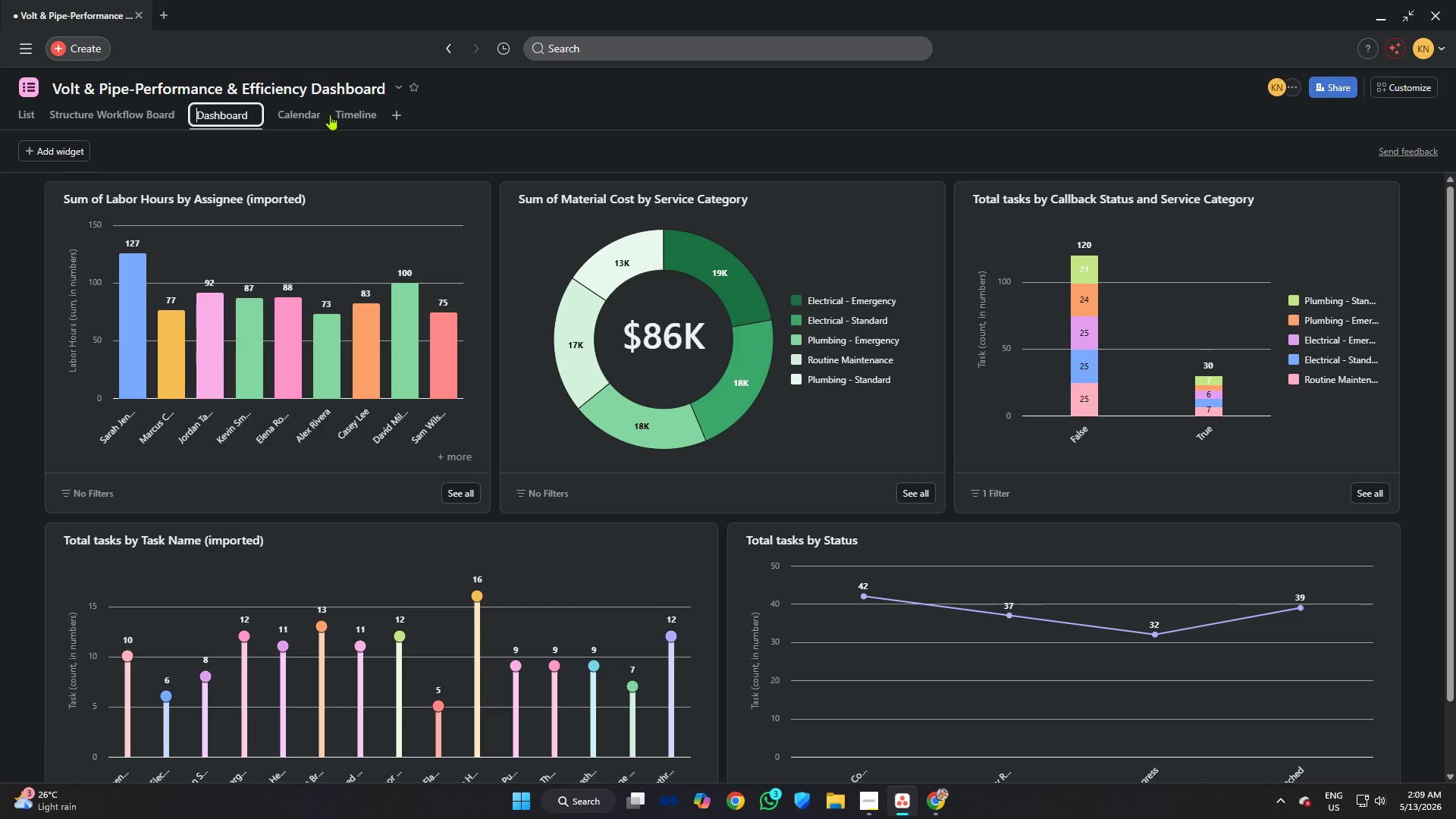 
left_click([511, 106])
 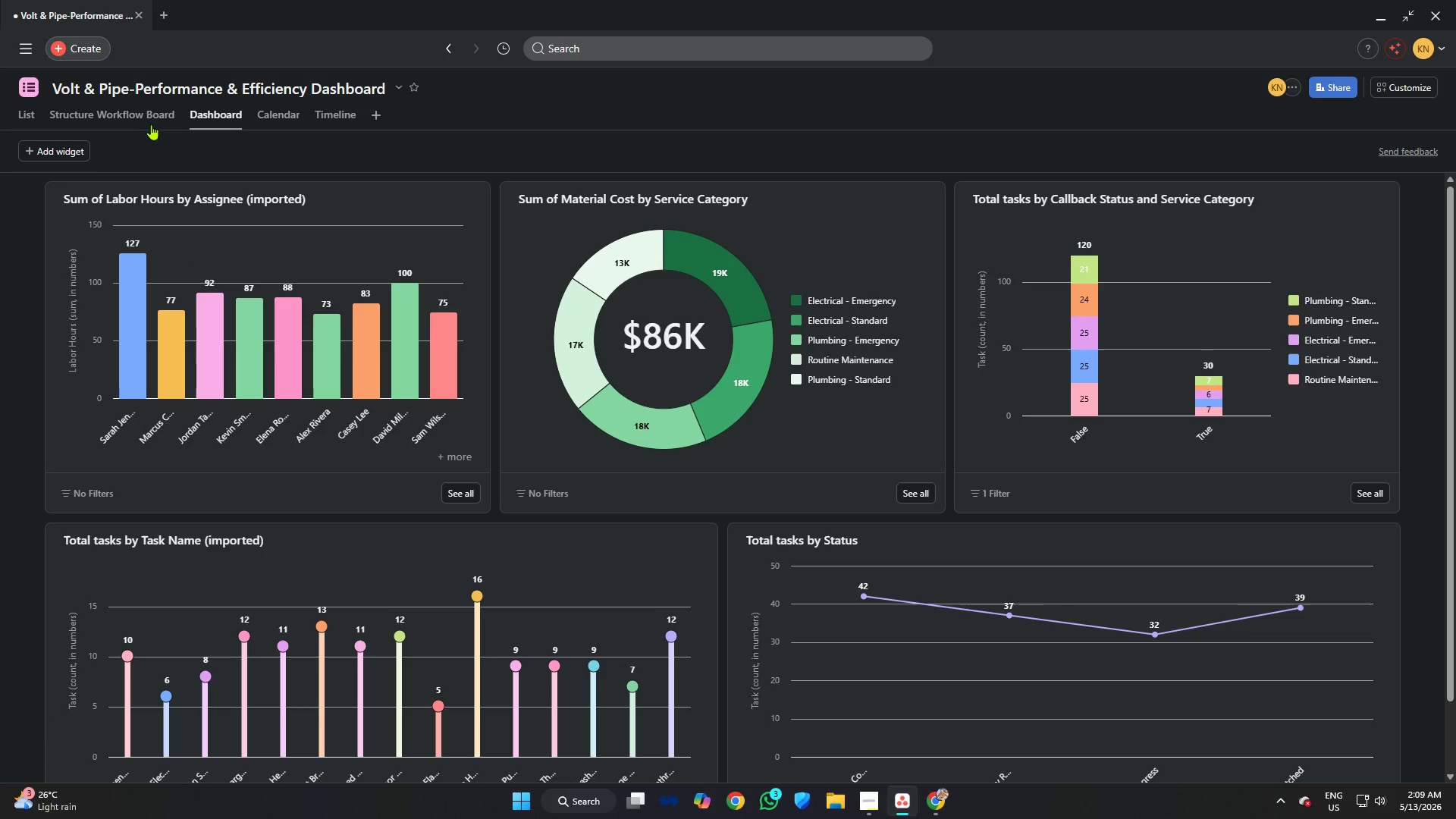 
left_click([146, 117])
 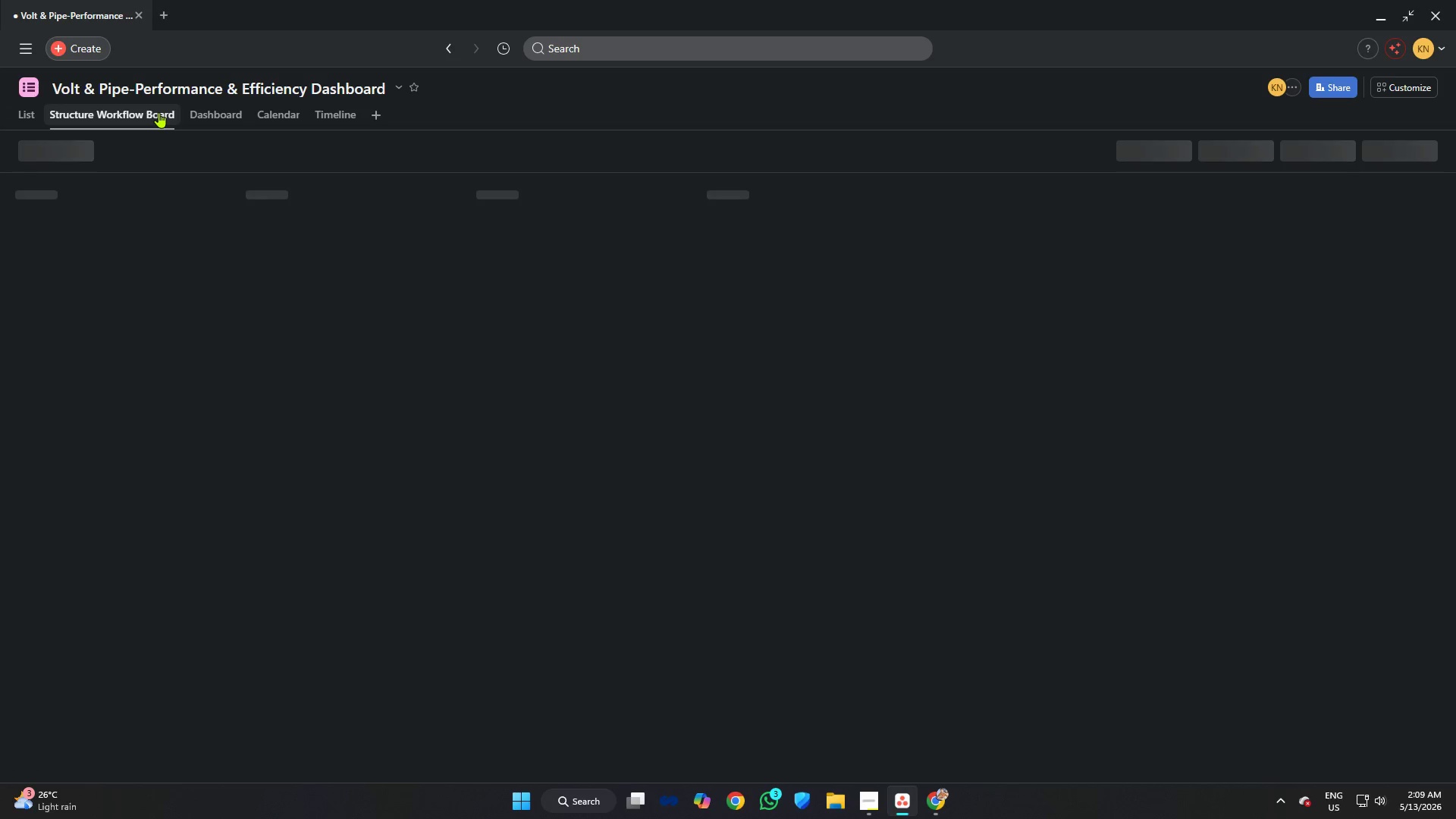 
left_click([158, 111])
 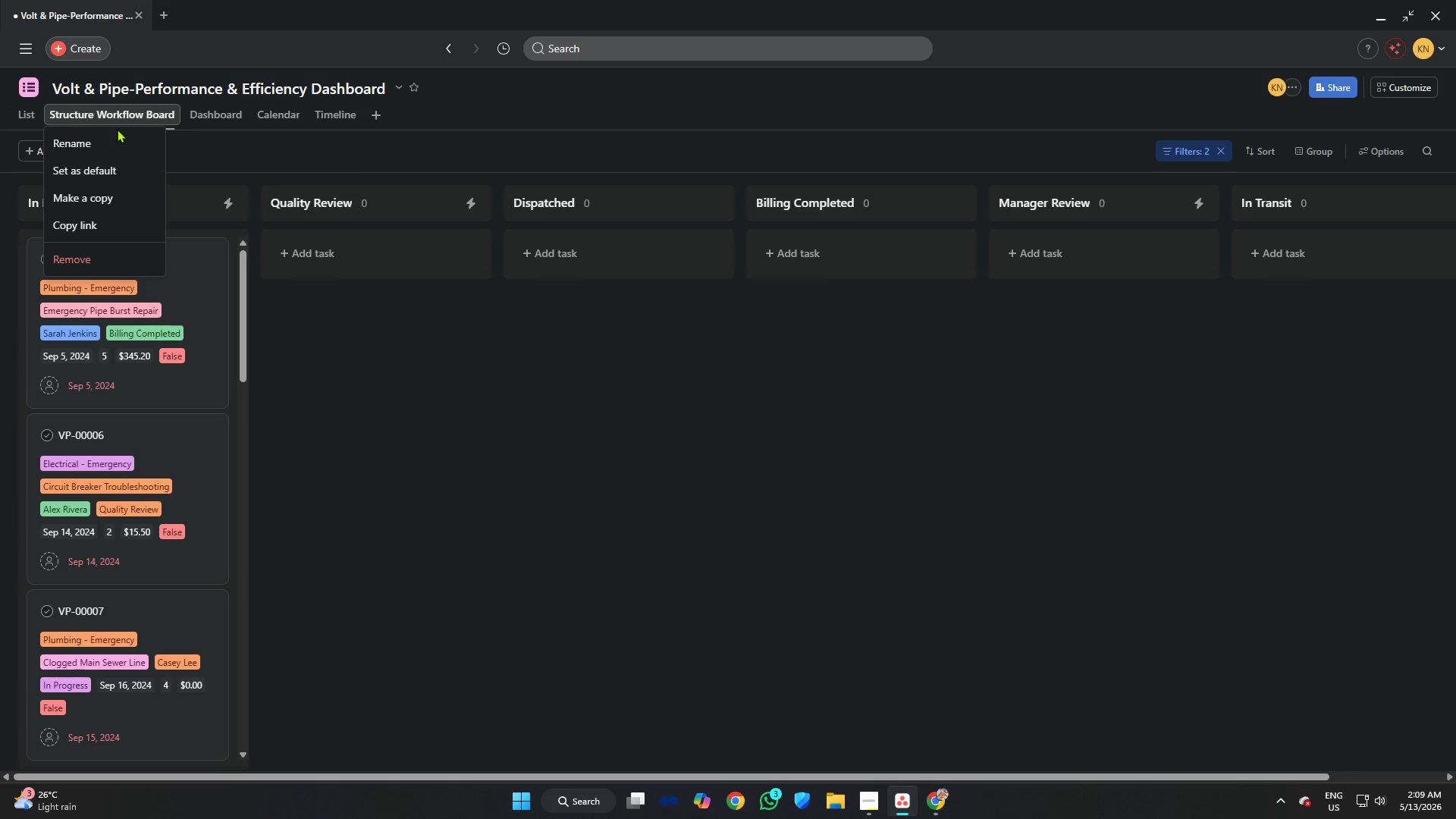 
left_click([107, 143])
 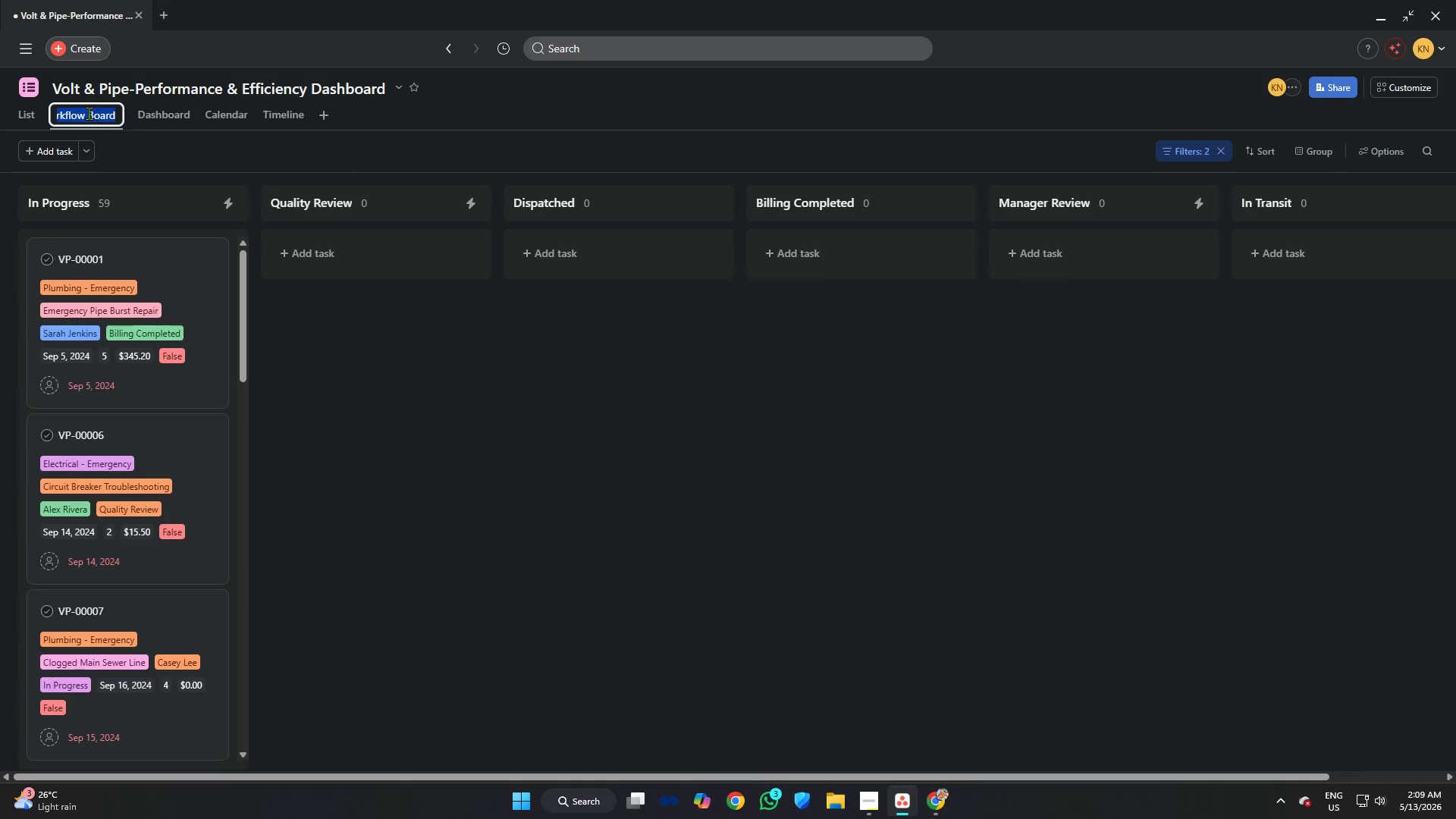 
left_click([84, 113])
 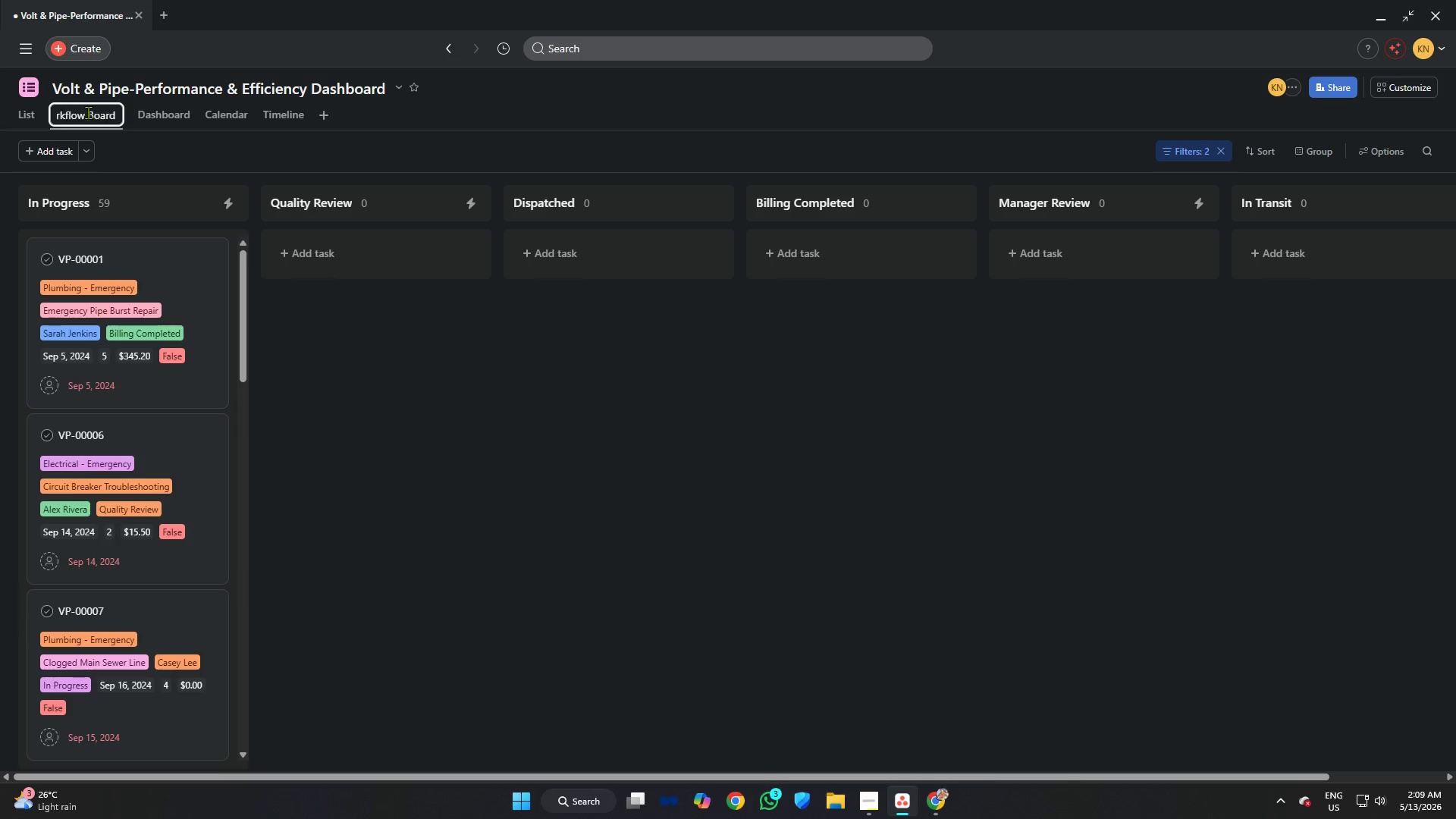 
left_click_drag(start_coordinate=[88, 112], to_coordinate=[96, 121])
 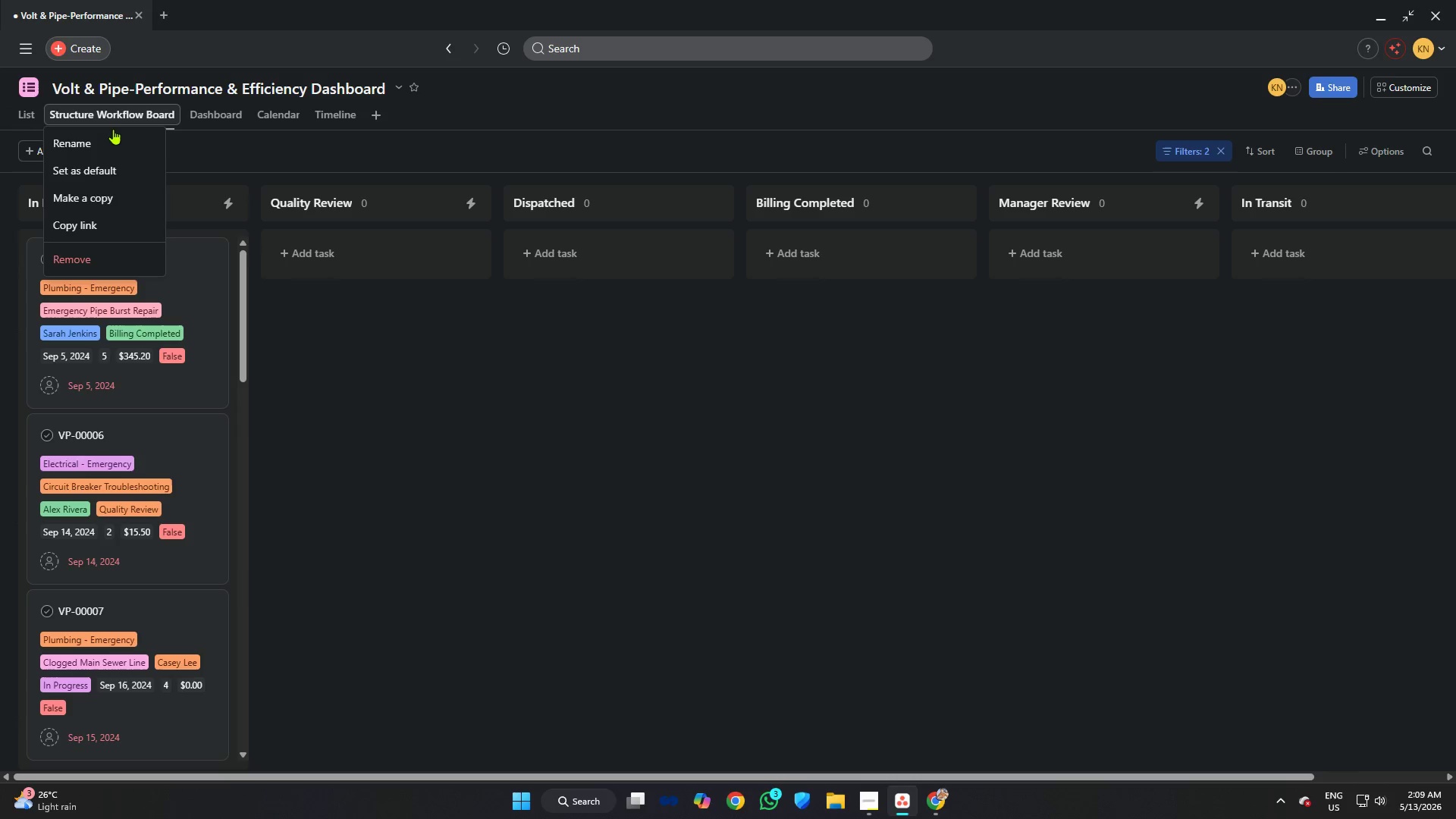 
left_click([111, 143])
 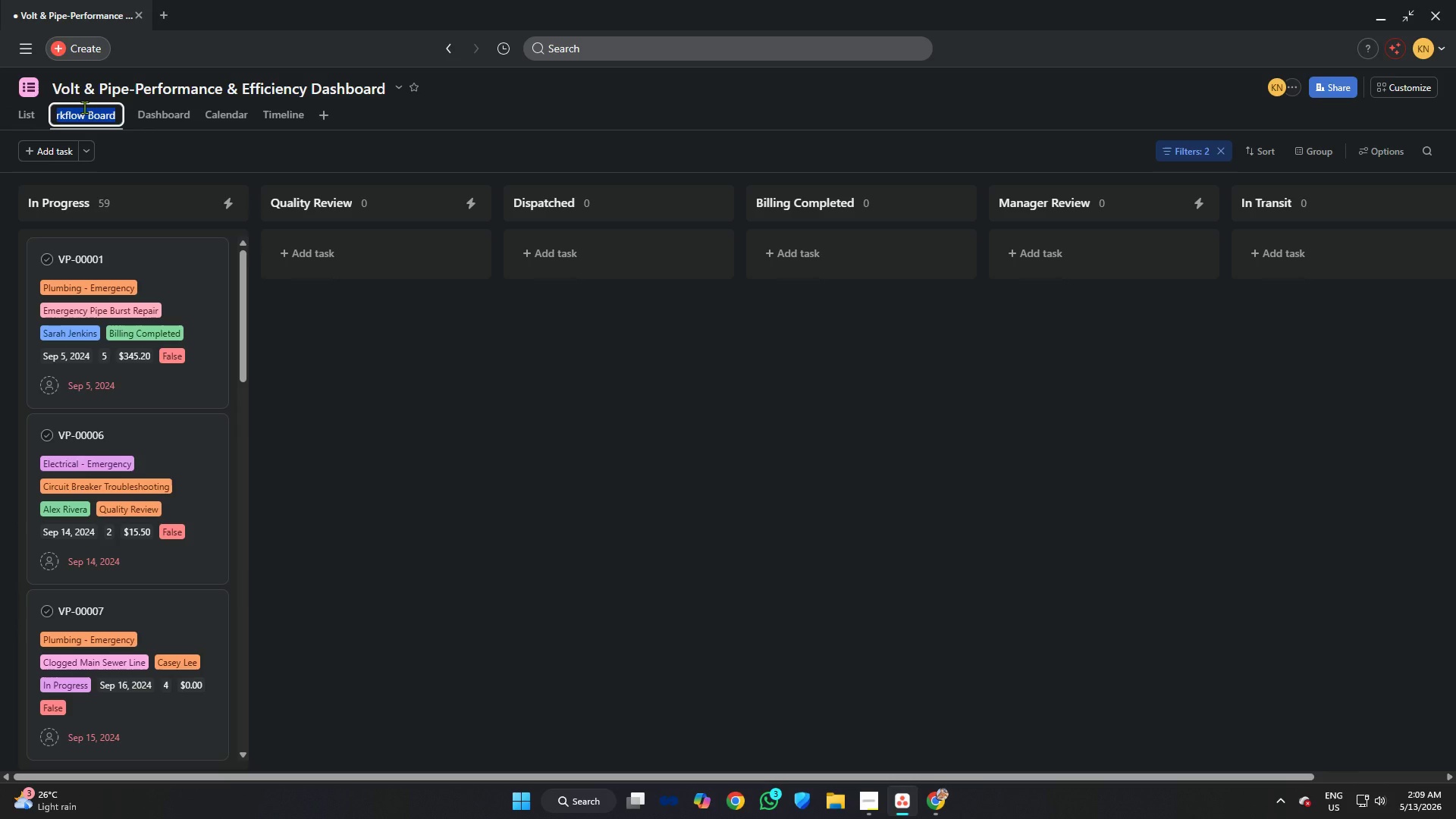 
left_click([85, 107])
 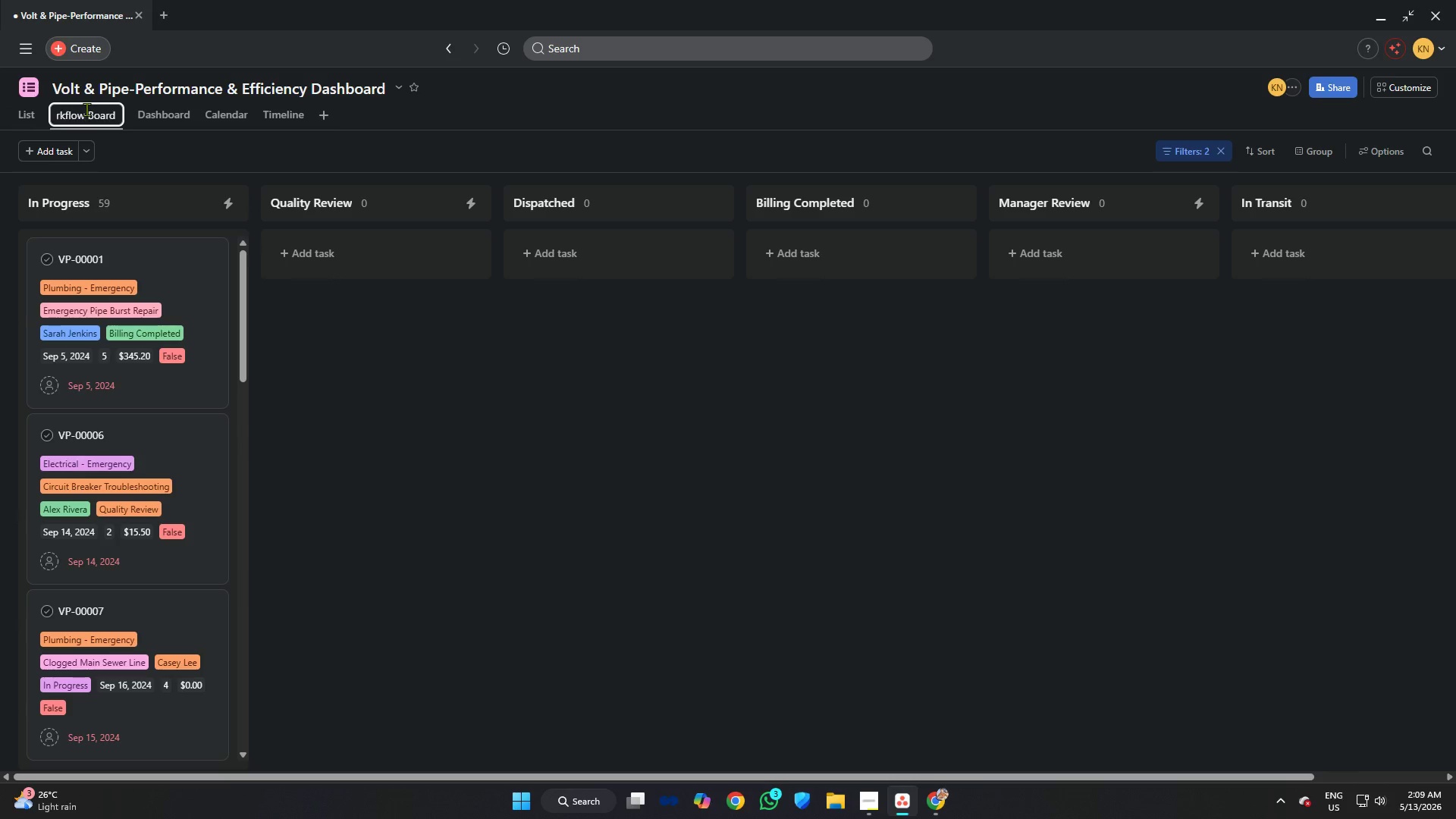 
left_click_drag(start_coordinate=[86, 109], to_coordinate=[78, 114])
 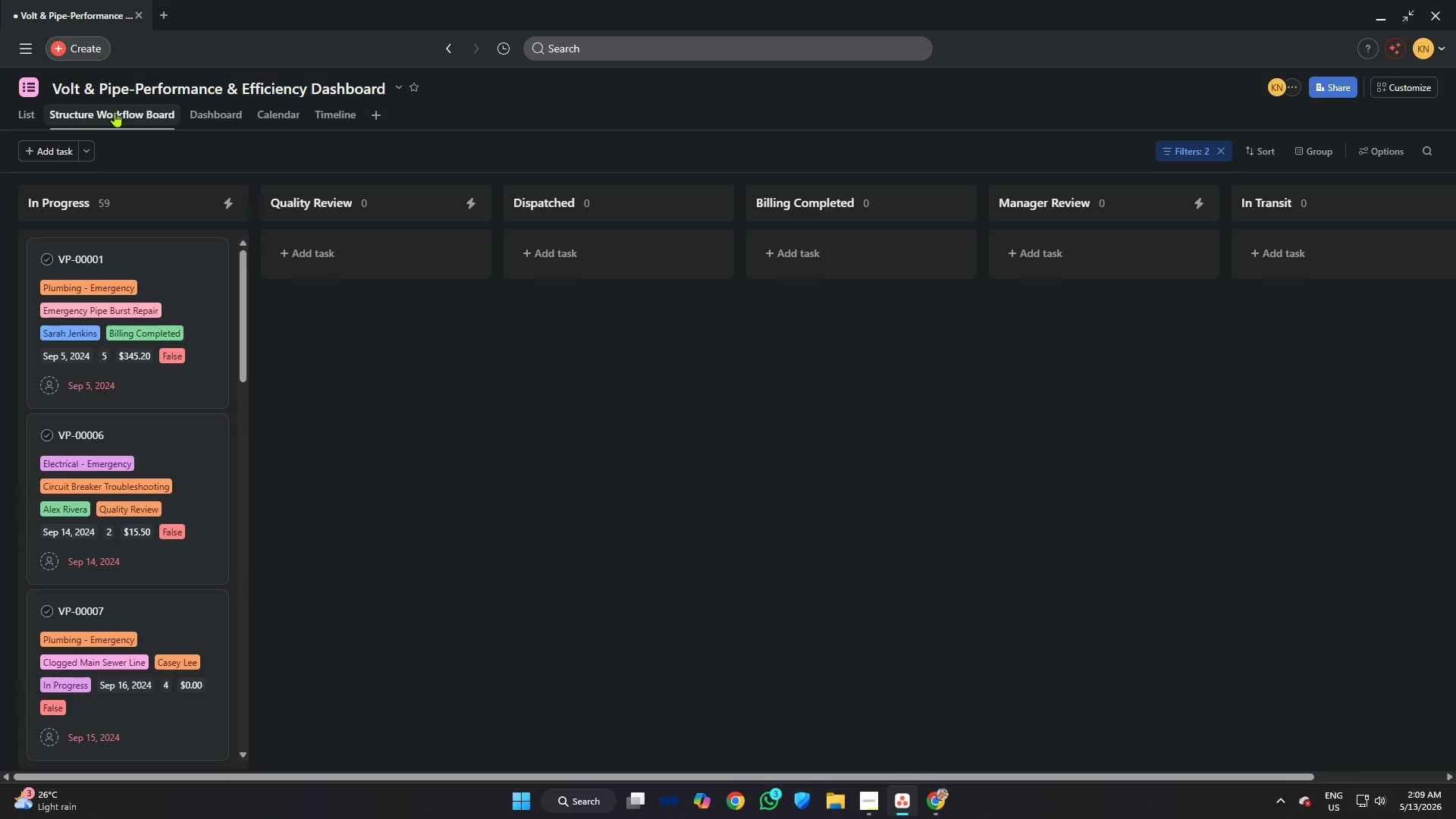 
left_click([119, 110])
 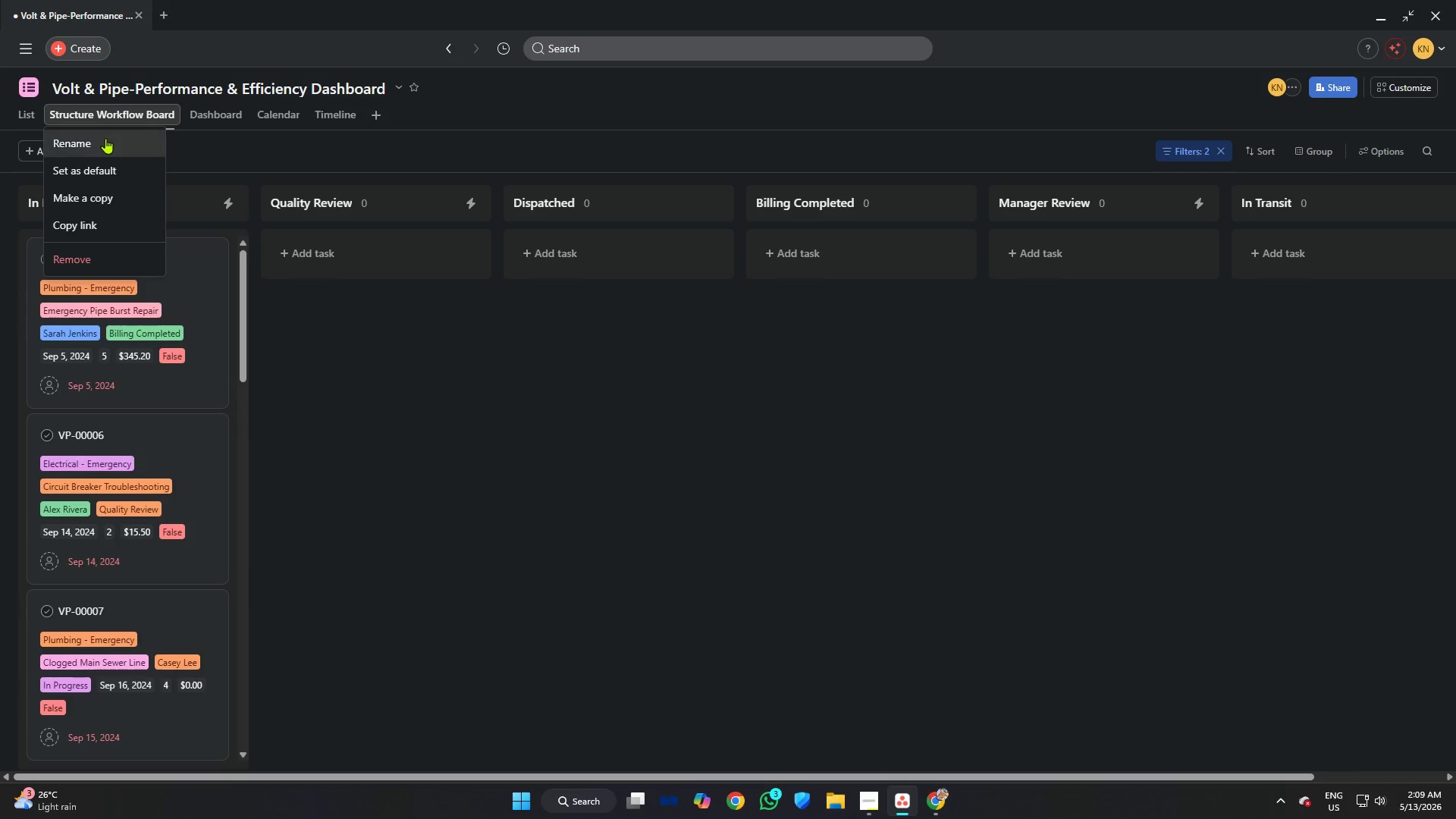 
left_click([105, 138])
 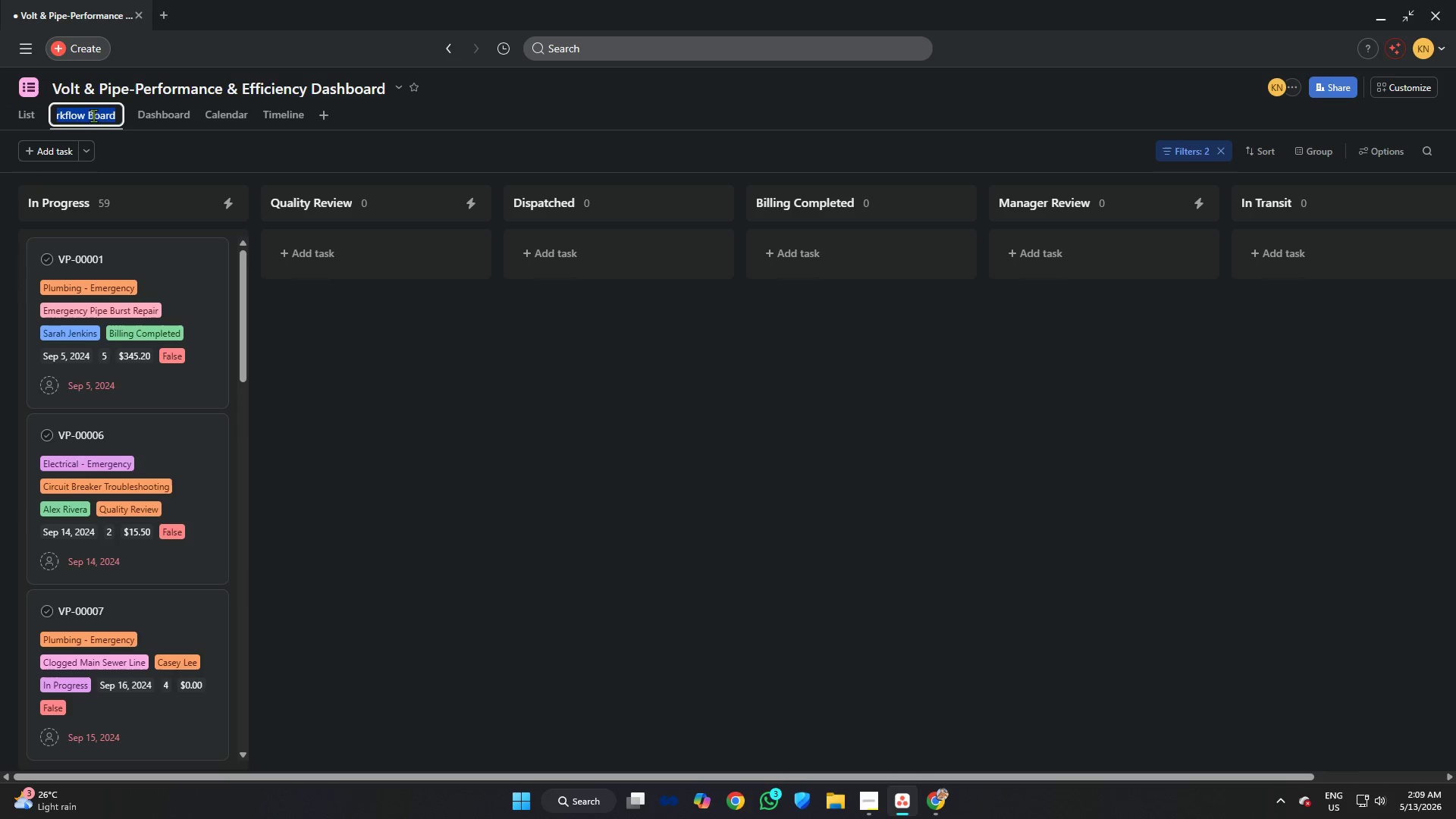 
left_click([90, 114])
 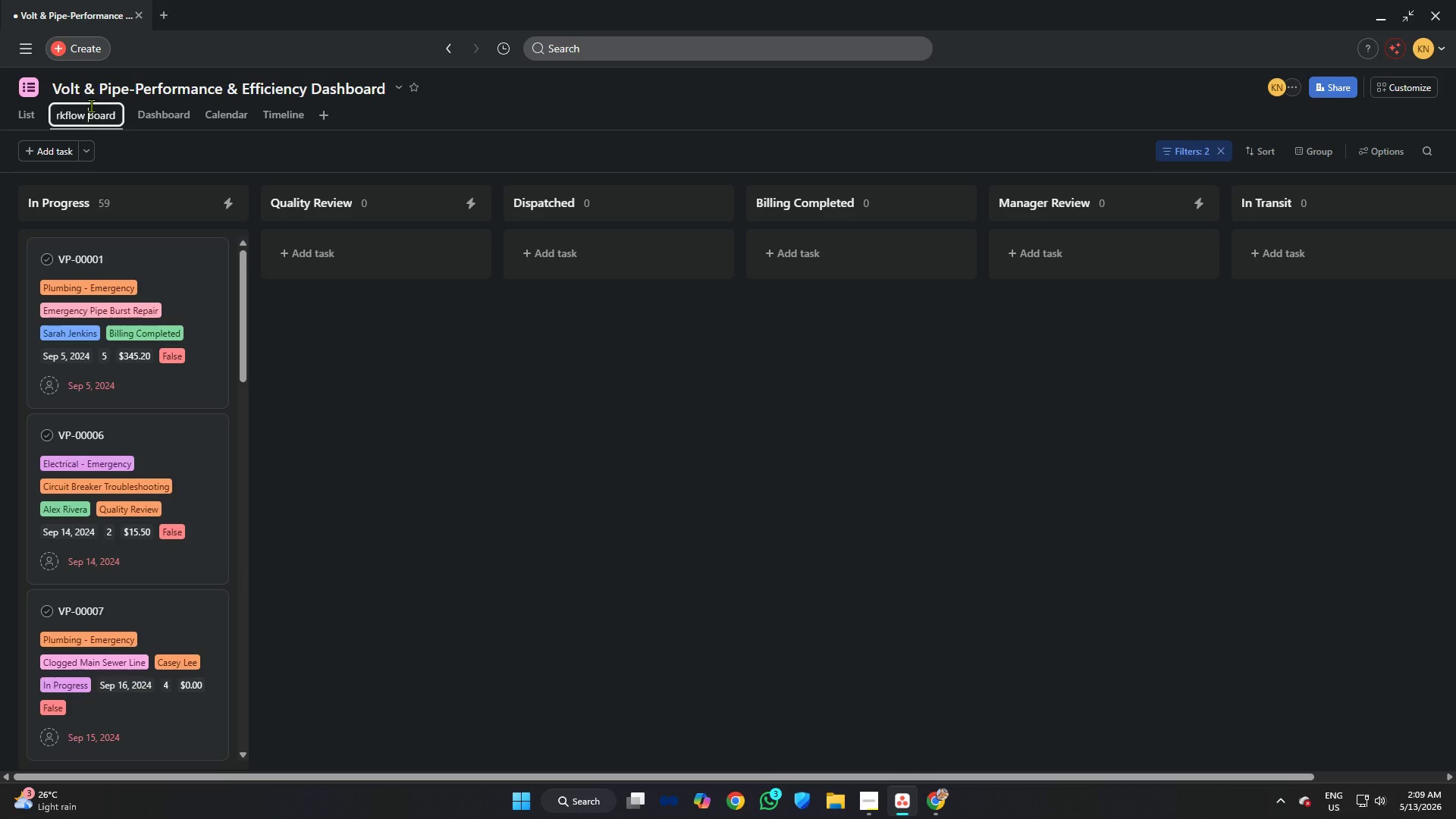 
hold_key(key=Backspace, duration=1.5)
 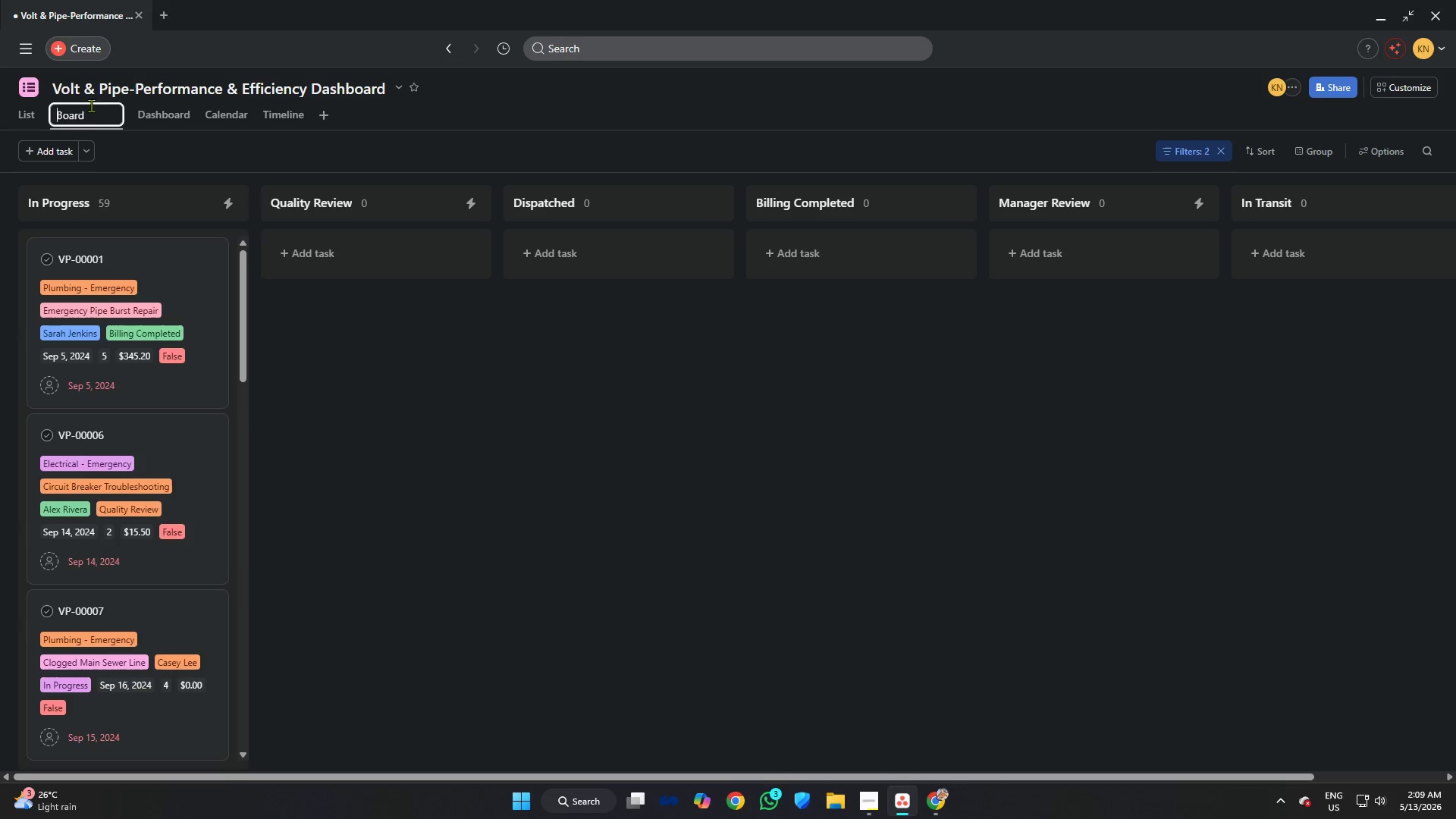 
key(Enter)
 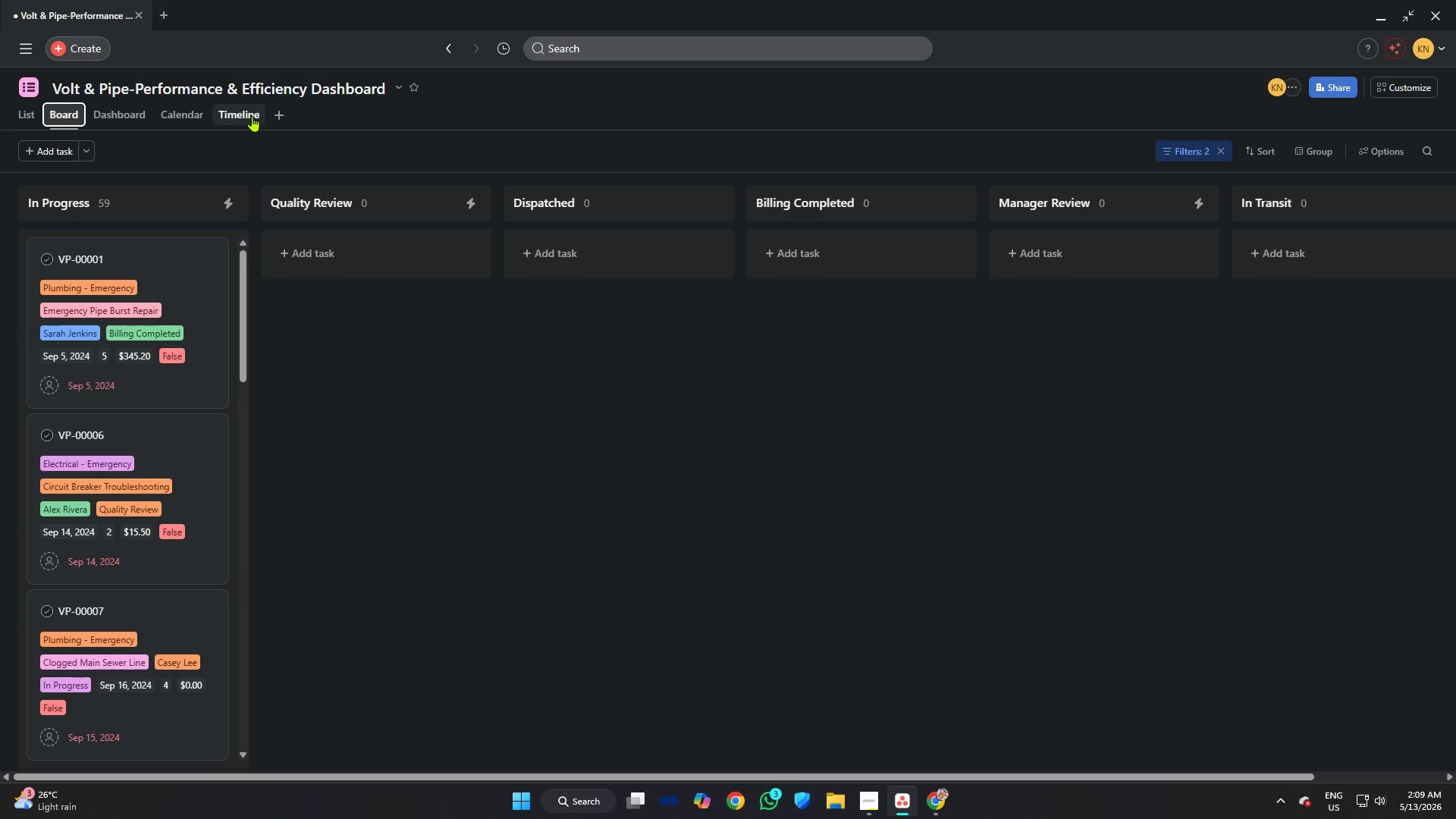 
left_click([238, 114])
 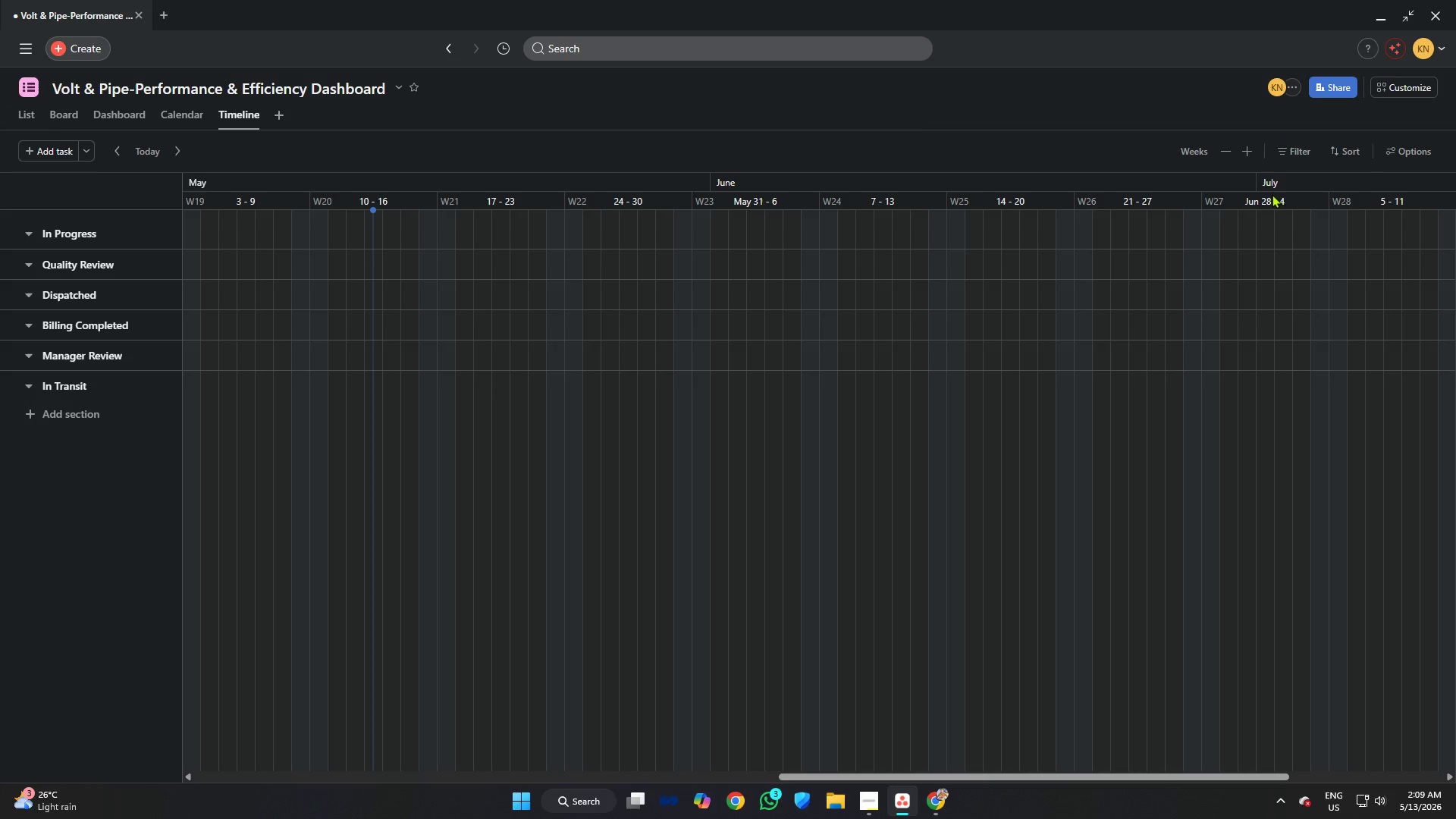 
left_click([1197, 149])
 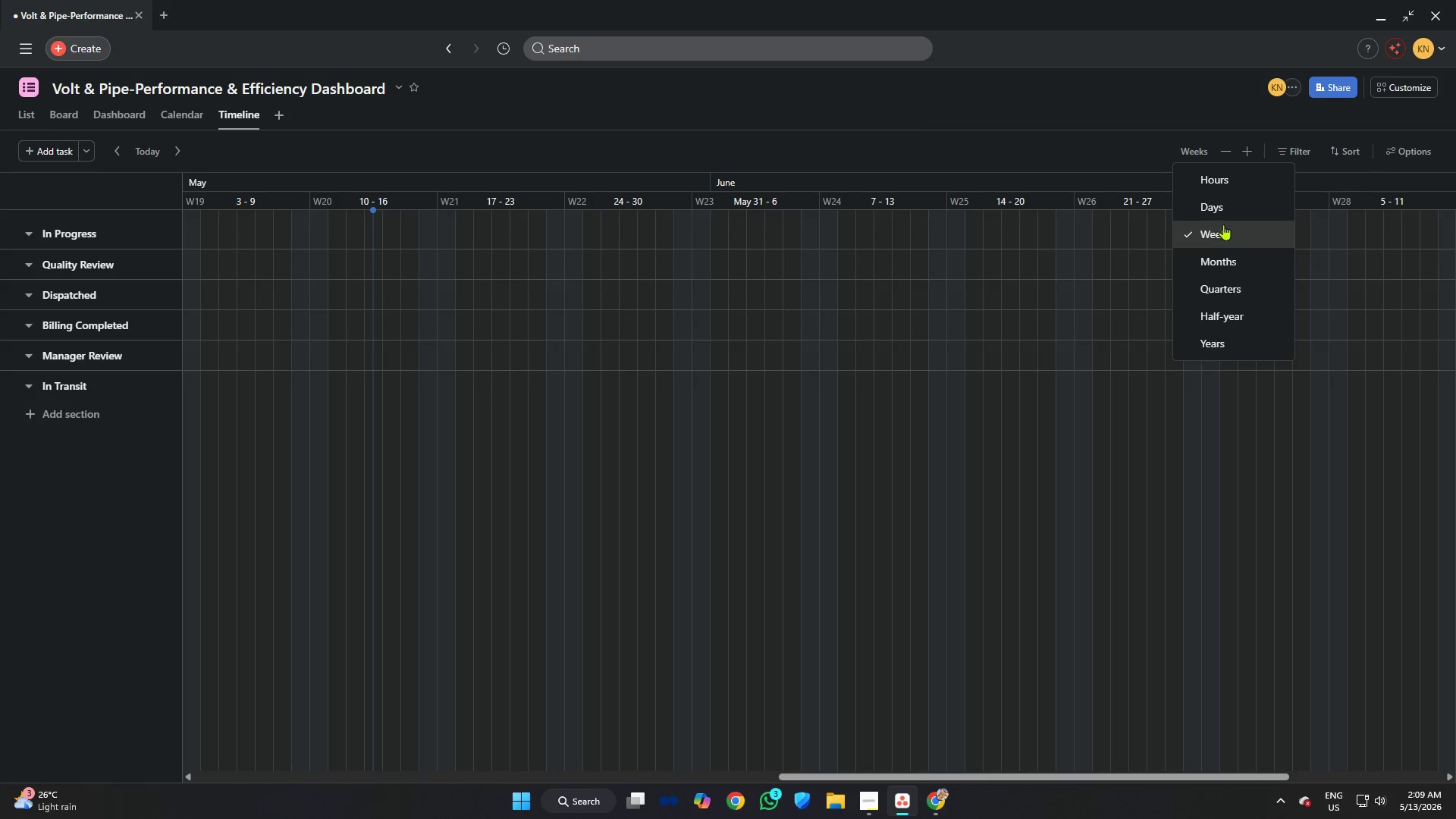 
left_click([1219, 213])
 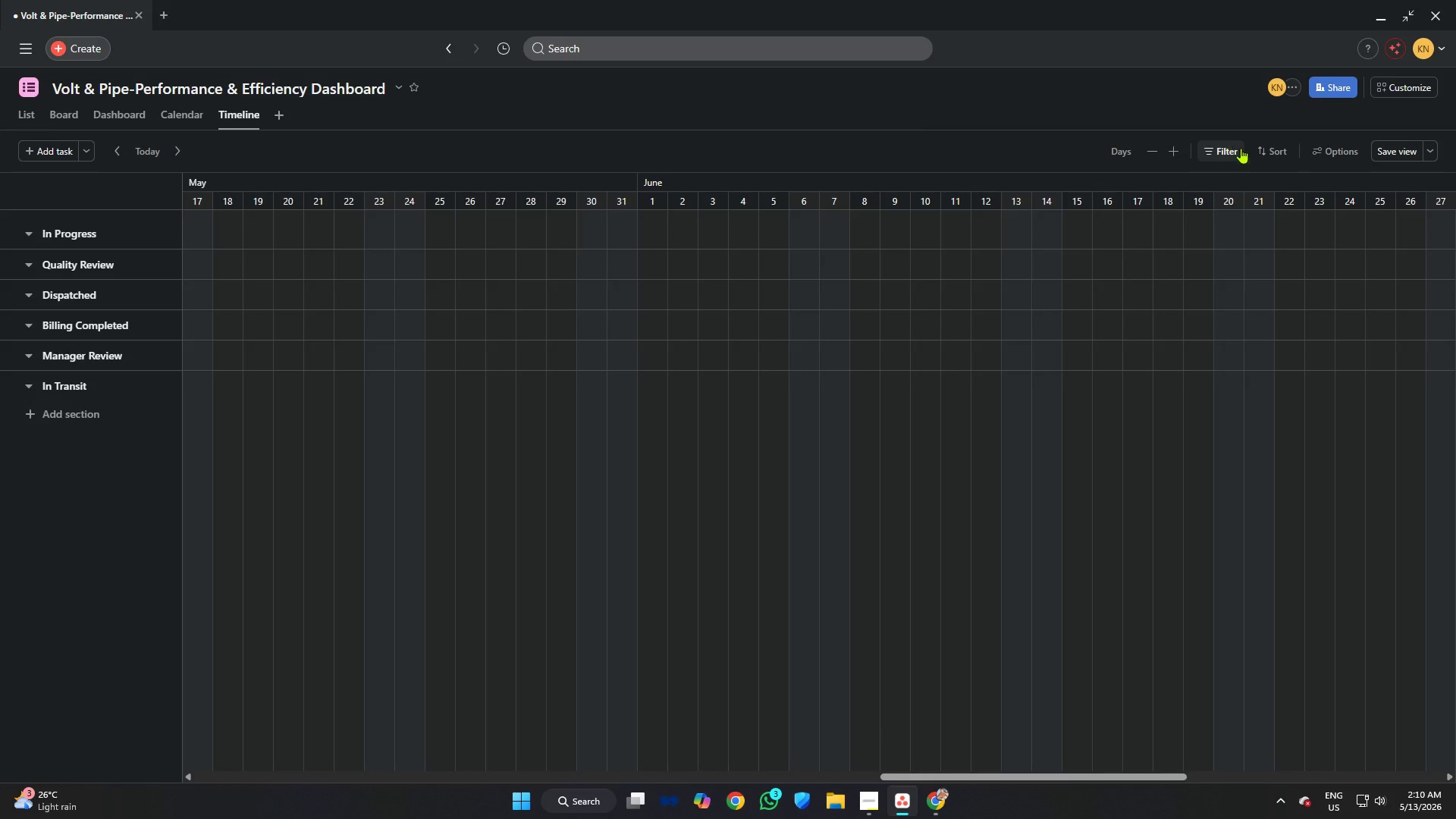 
left_click([1282, 150])
 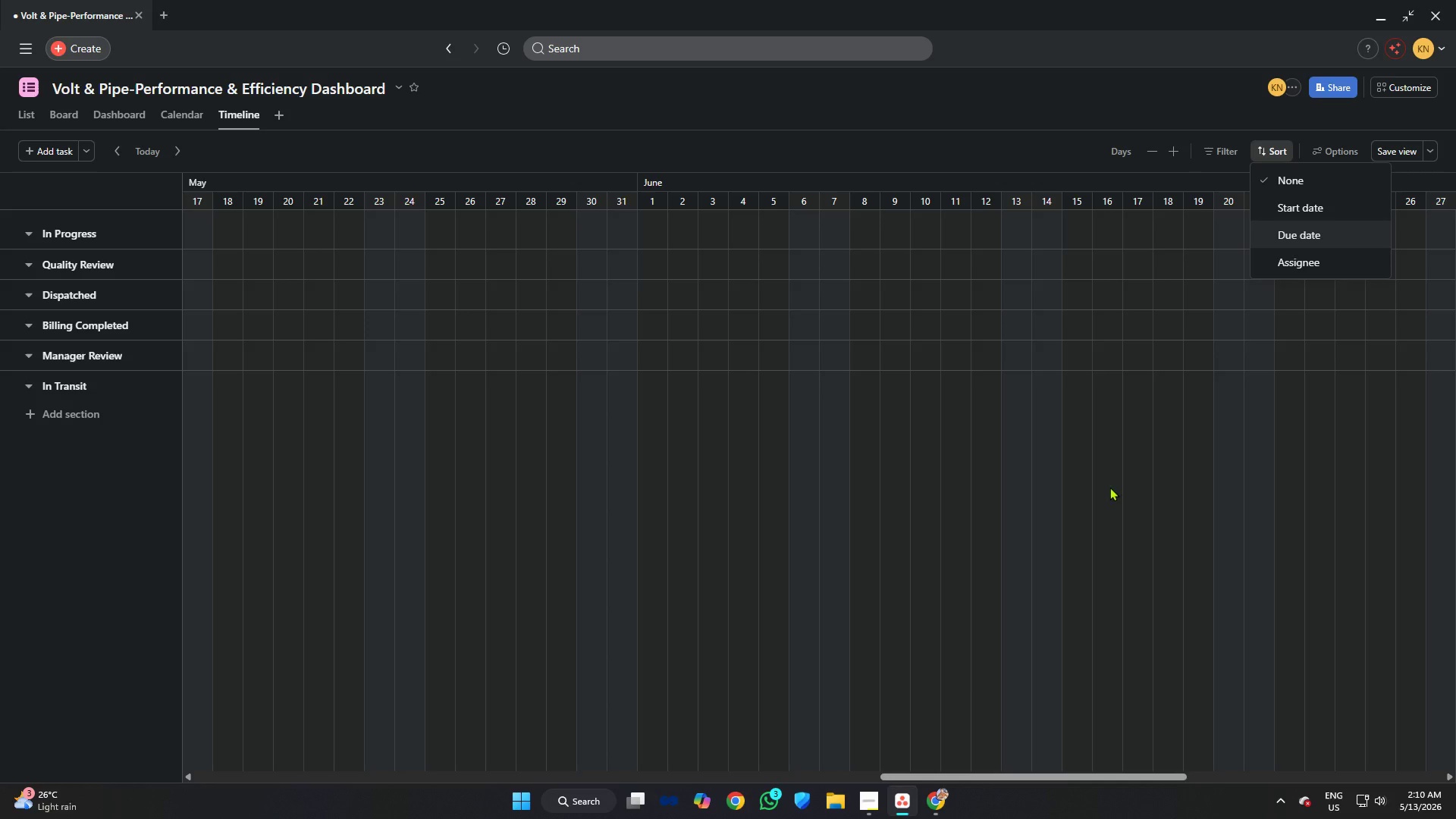 
left_click([871, 796])